 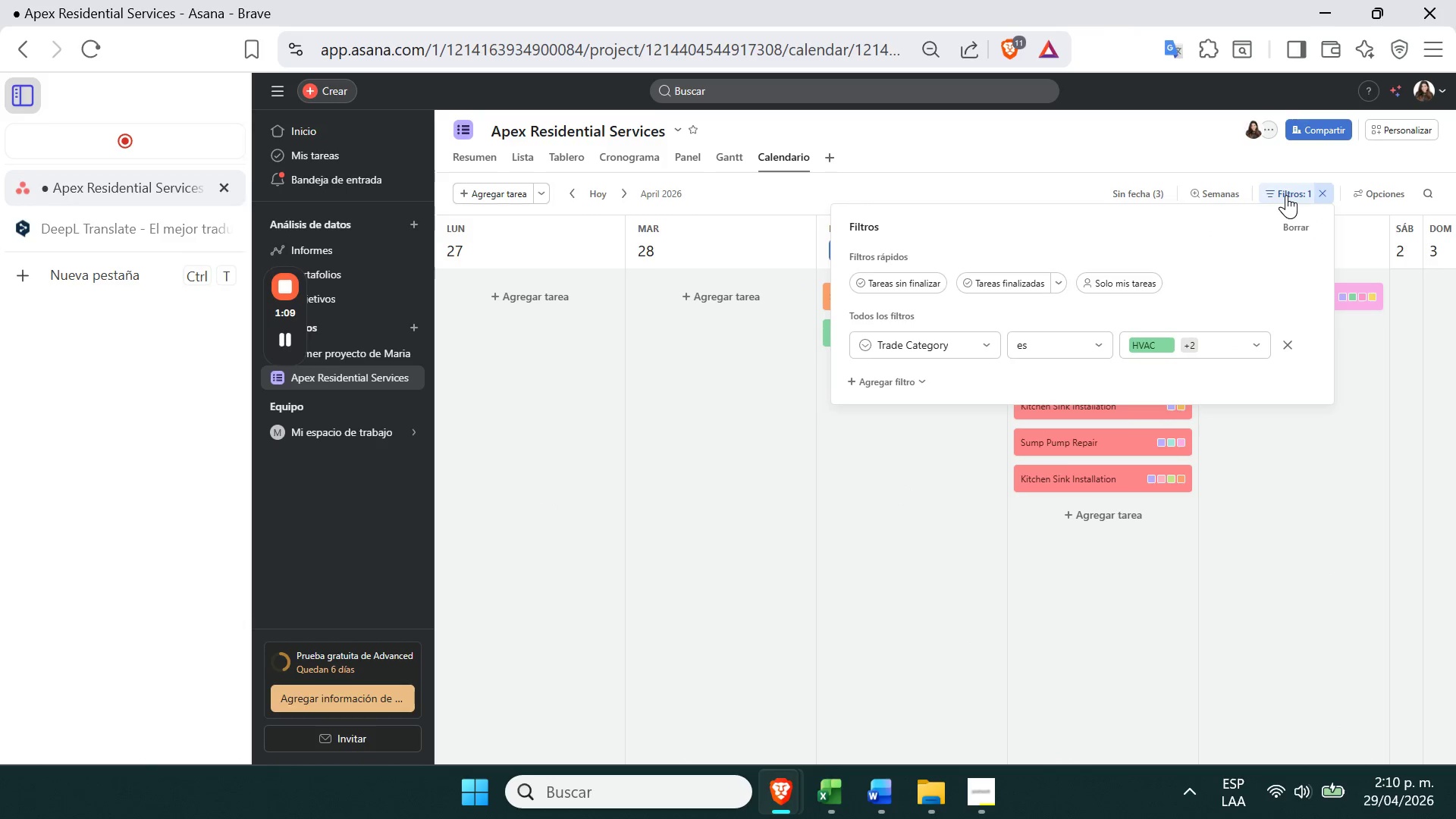 
left_click([1260, 342])
 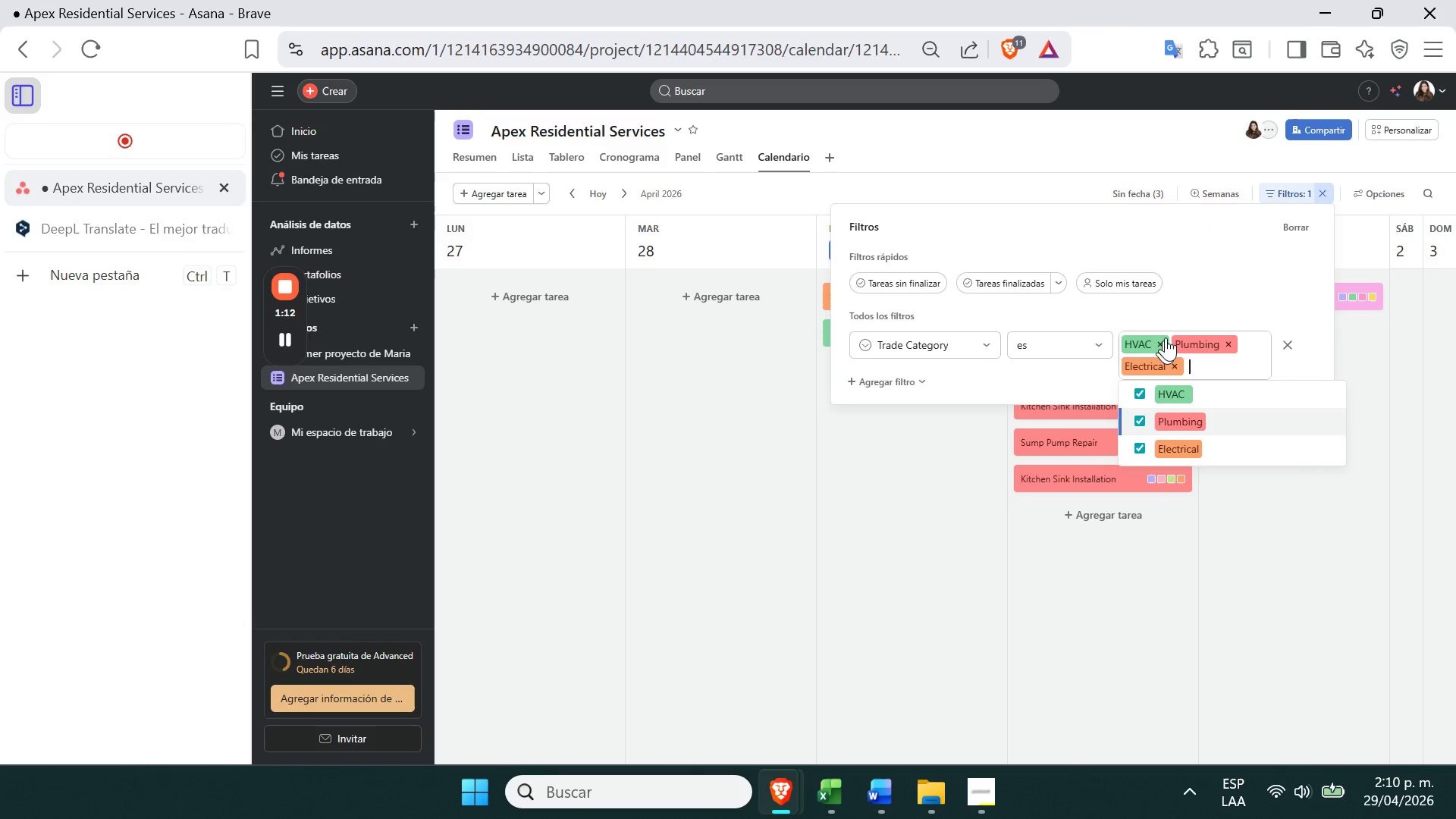 
left_click([1266, 538])
 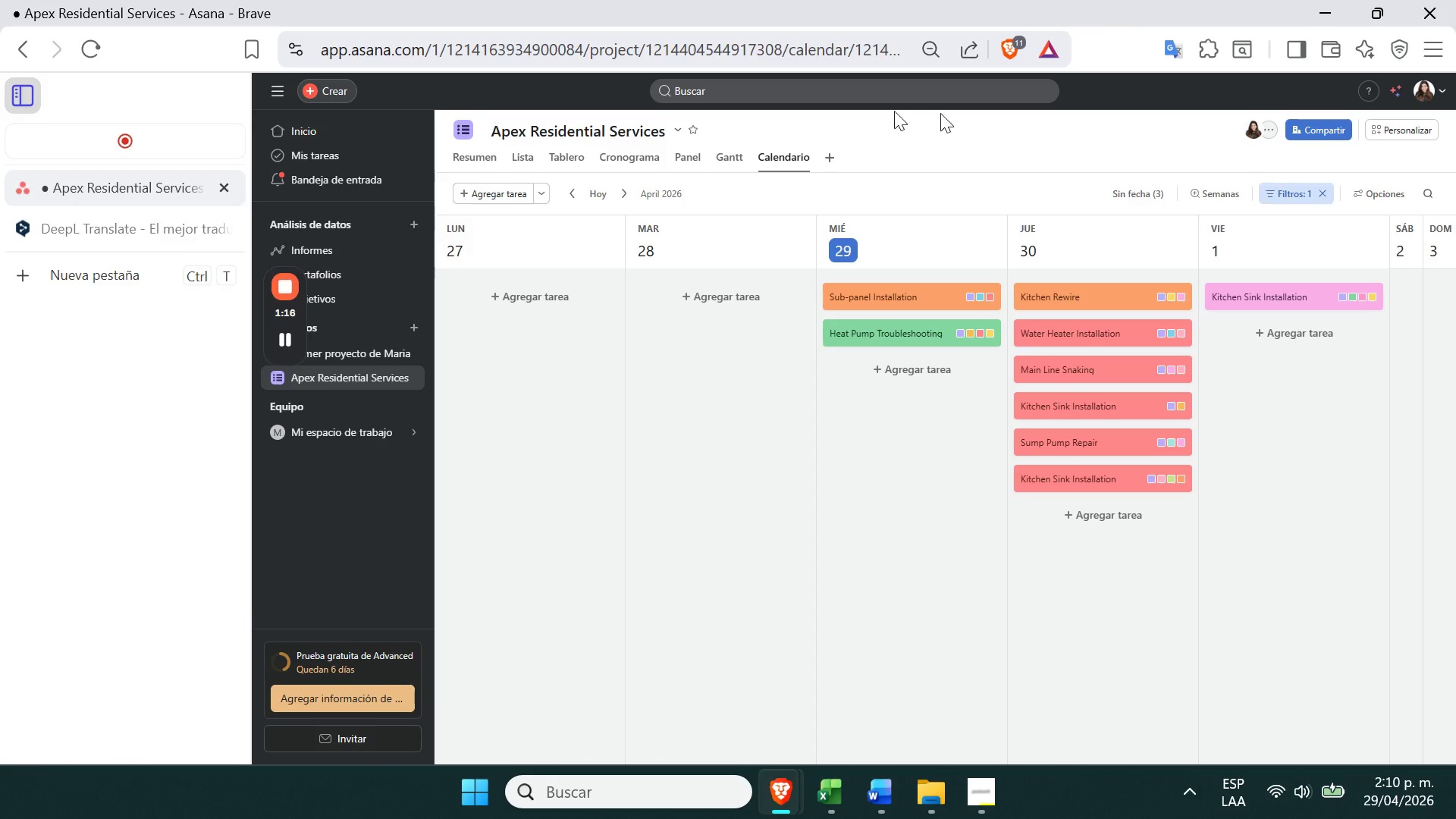 
left_click([623, 194])
 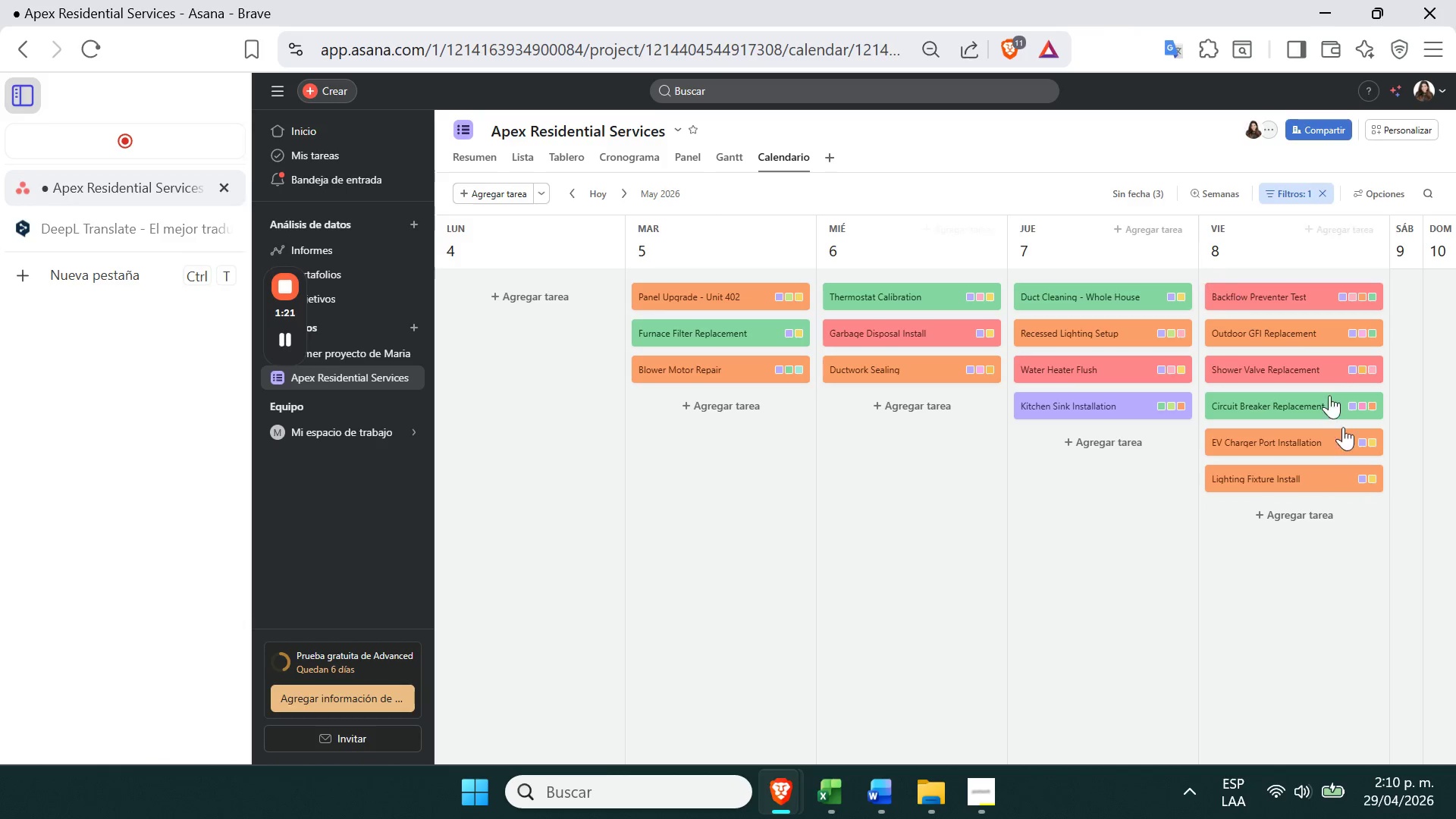 
left_click([566, 193])
 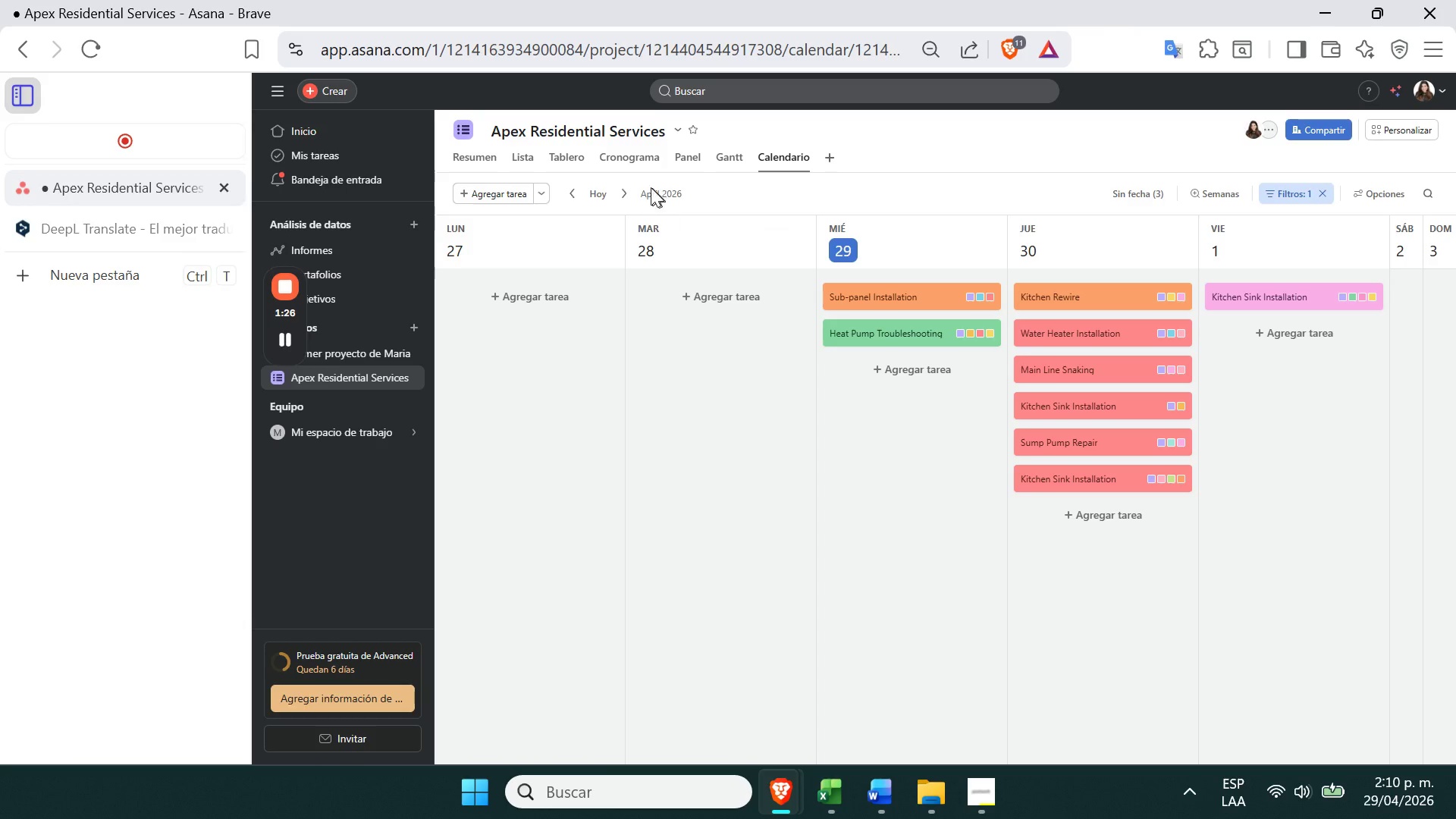 
left_click([556, 154])
 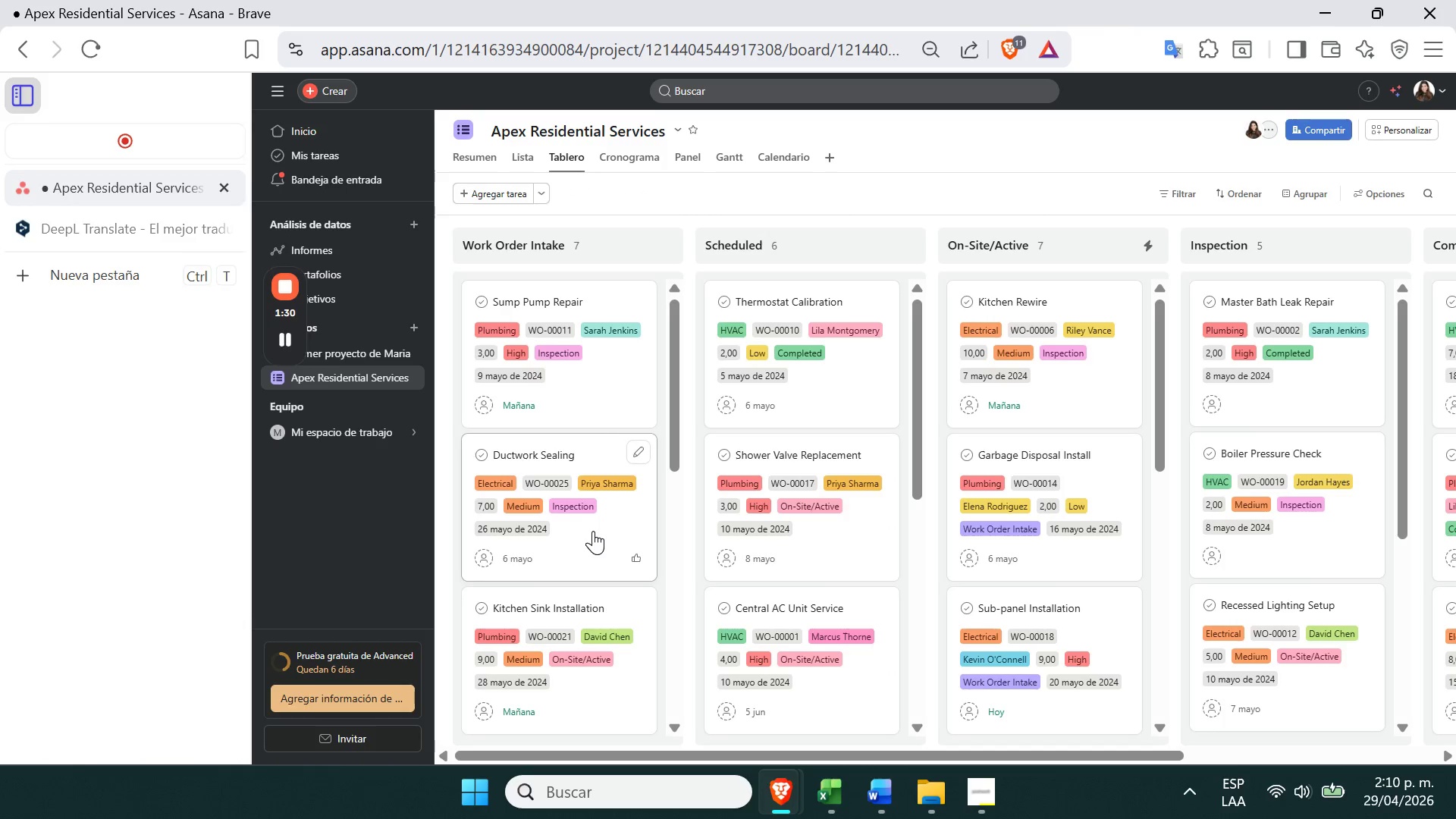 
left_click_drag(start_coordinate=[593, 531], to_coordinate=[1062, 510])
 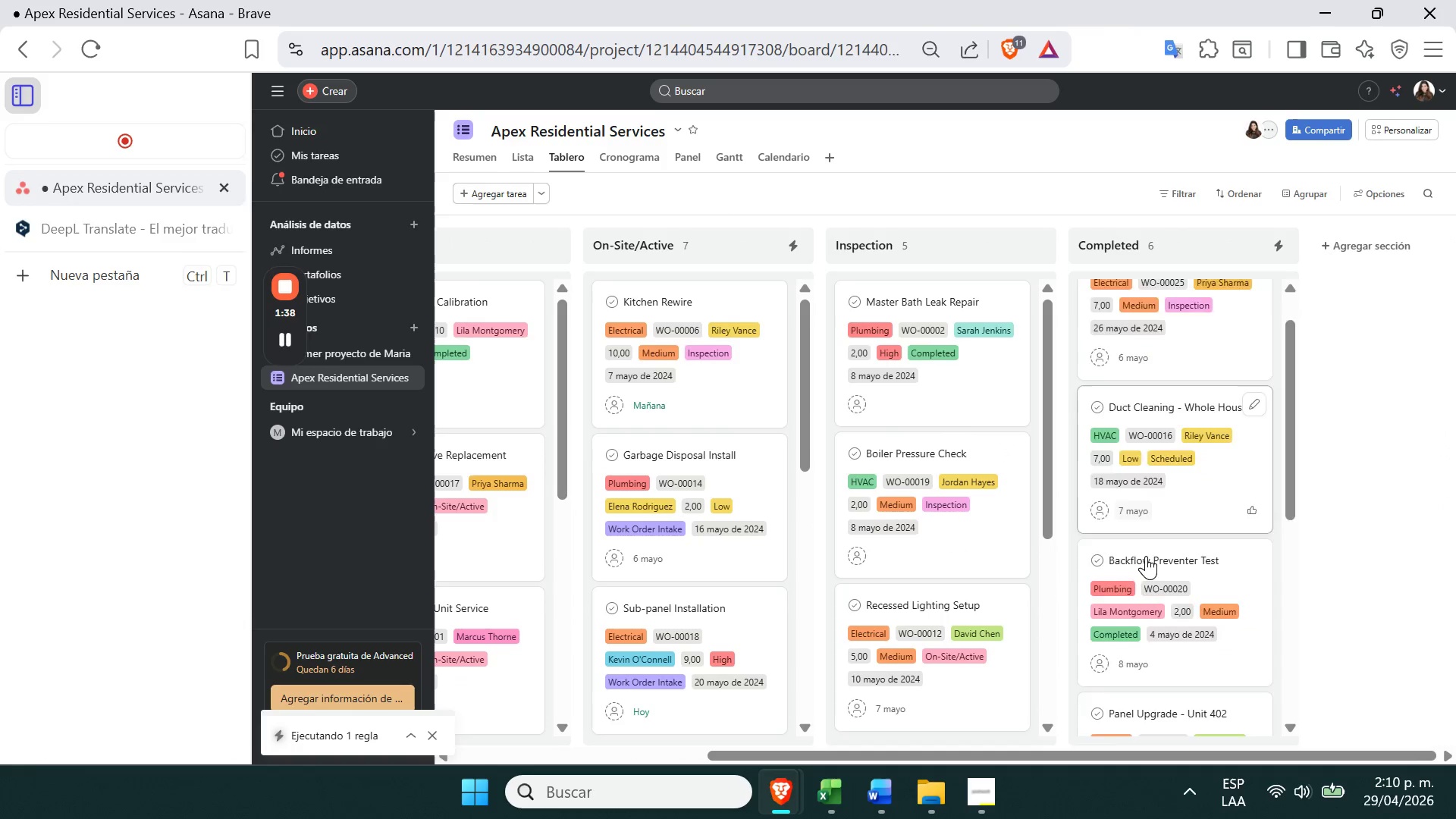 
wait(10.31)
 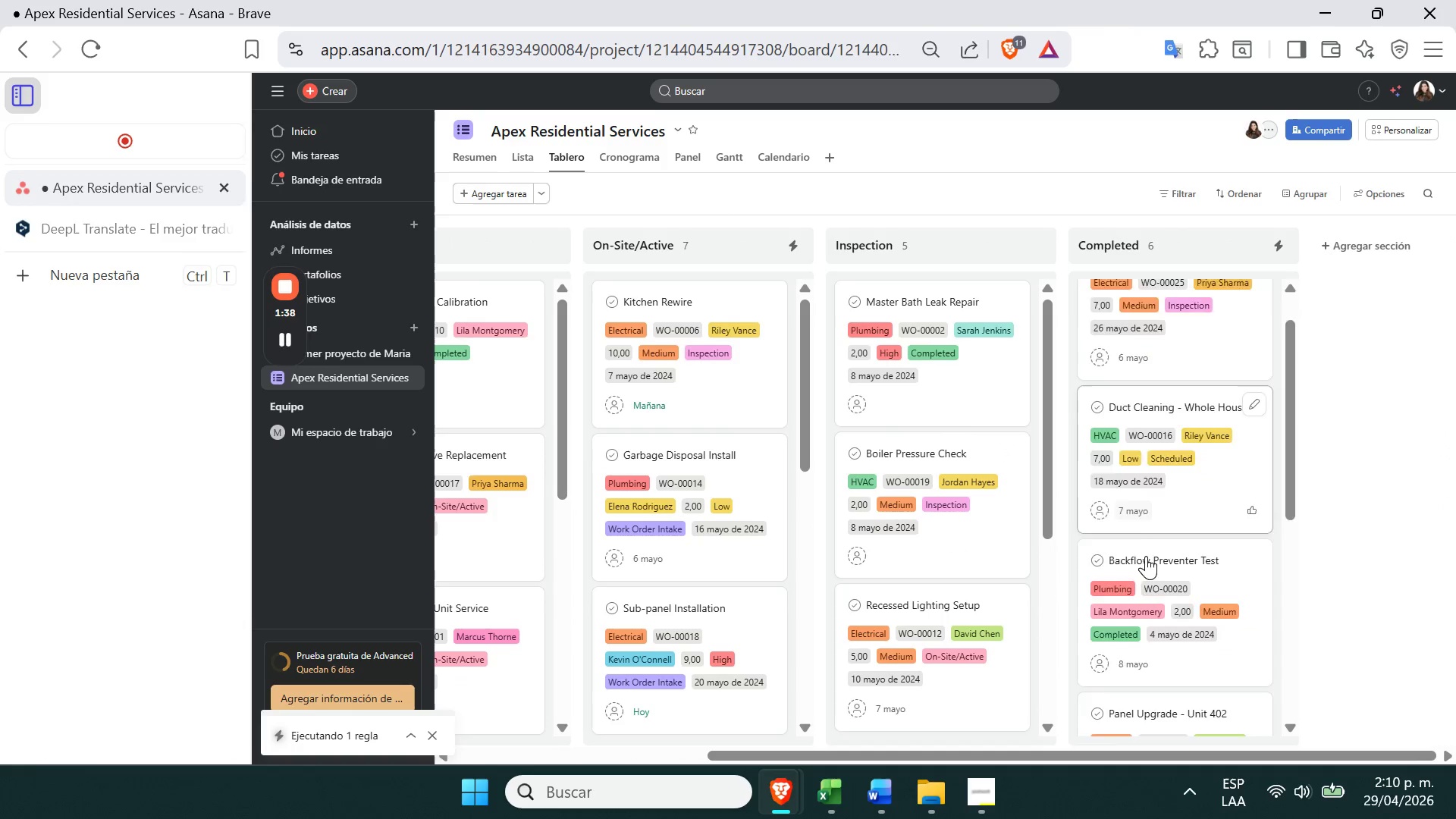 
left_click([277, 289])
 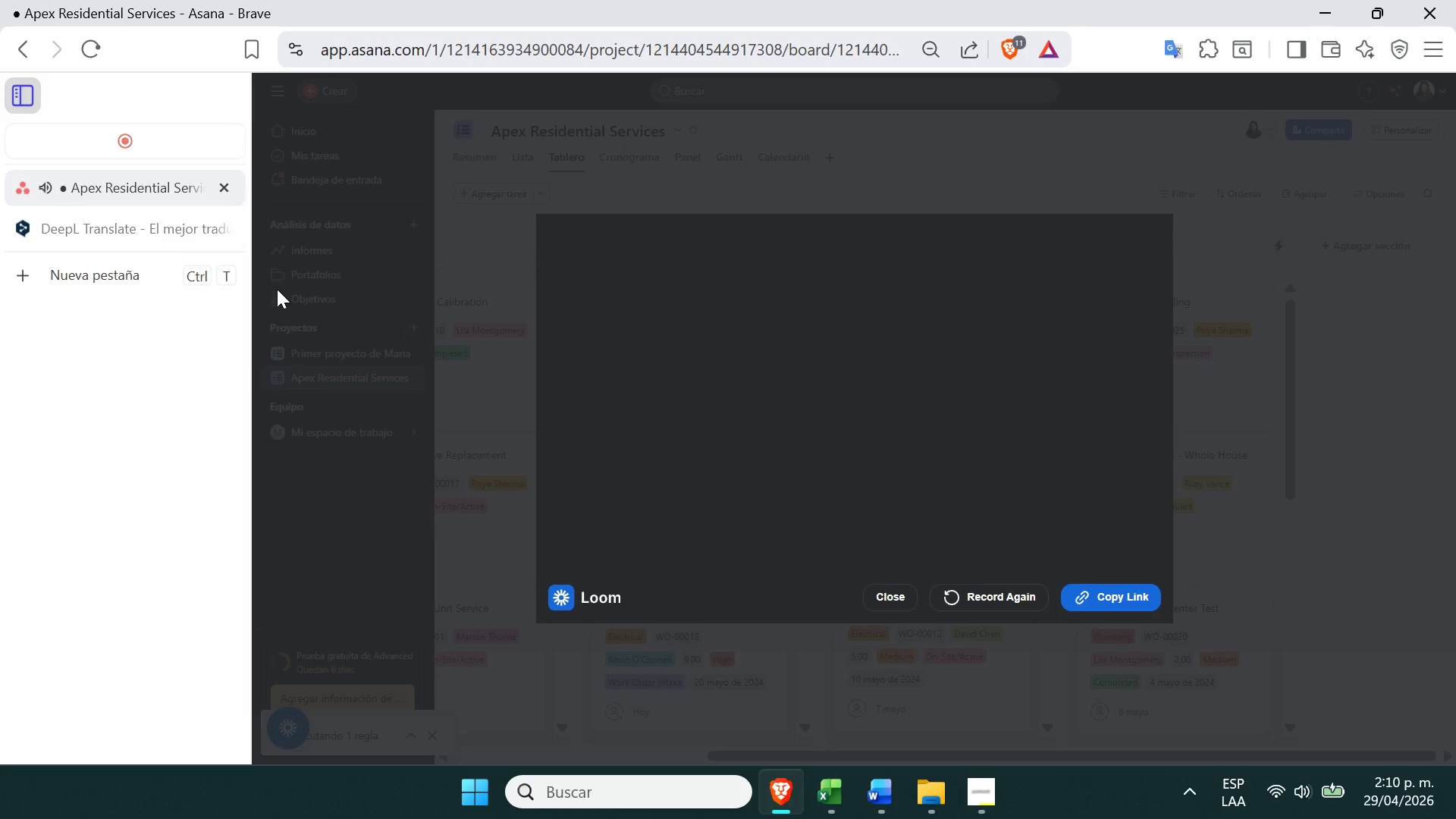 
mouse_move([909, 651])
 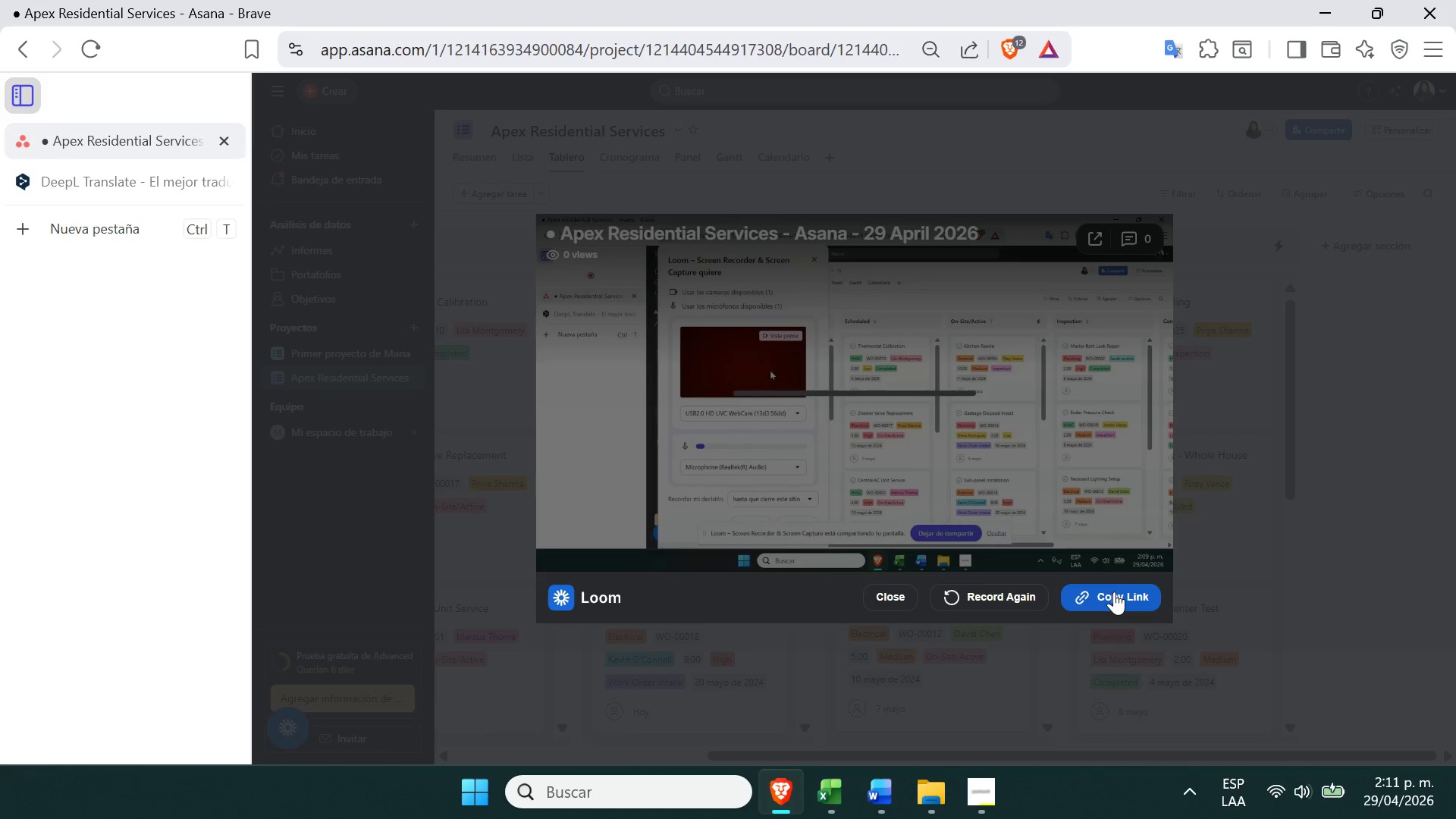 
left_click([1115, 592])
 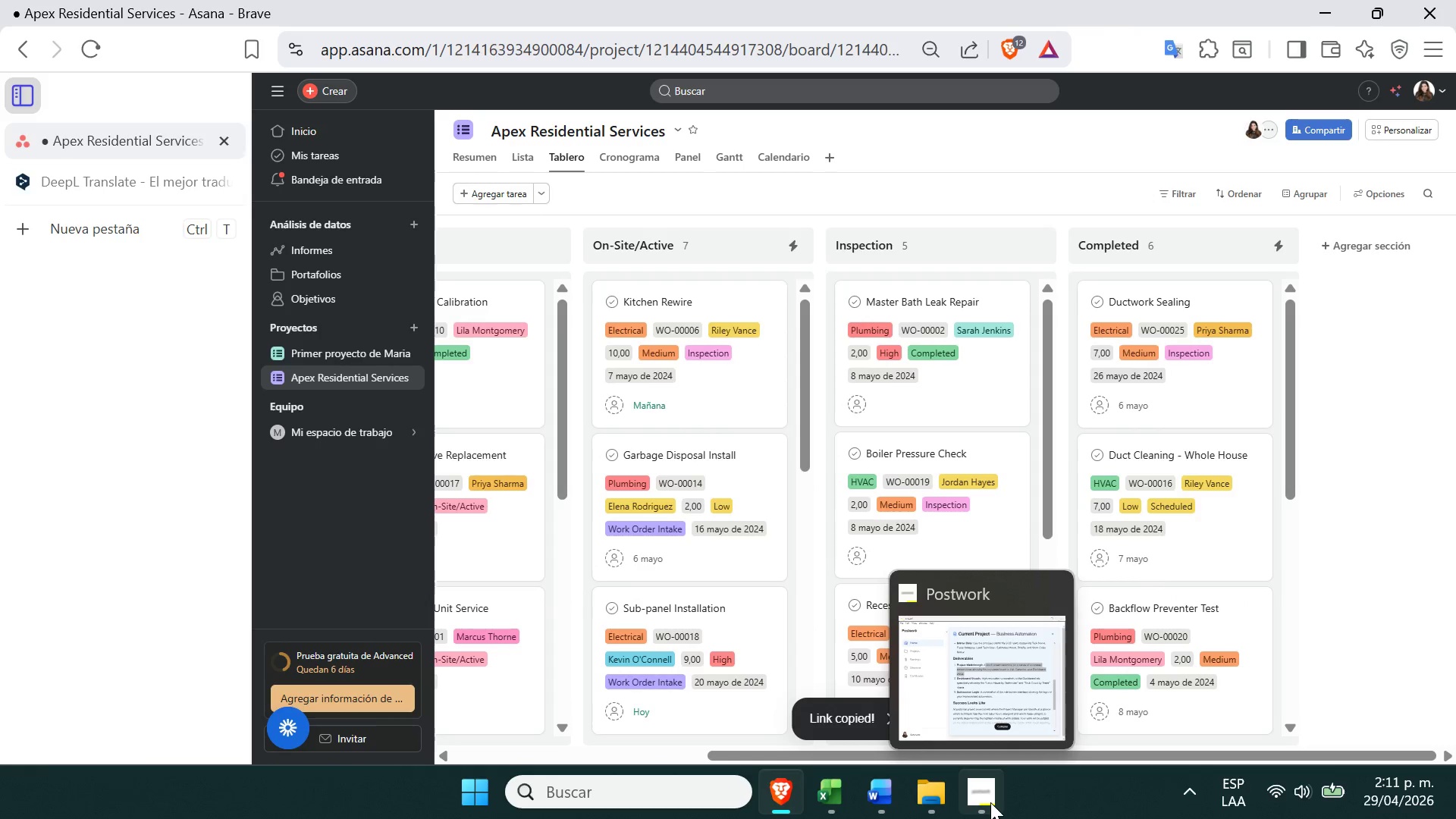 
left_click([990, 802])